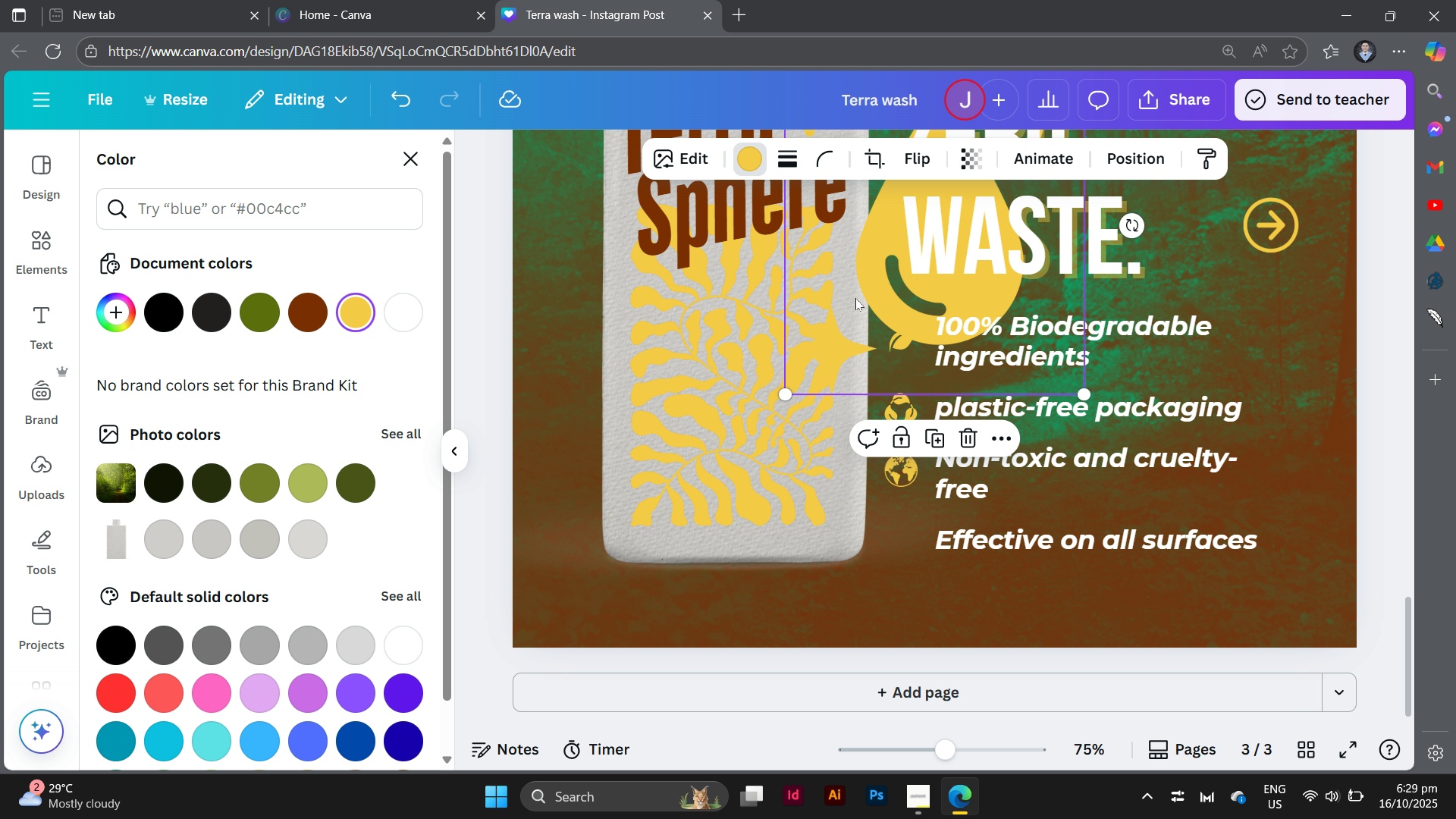 
left_click_drag(start_coordinate=[855, 298], to_coordinate=[818, 526])
 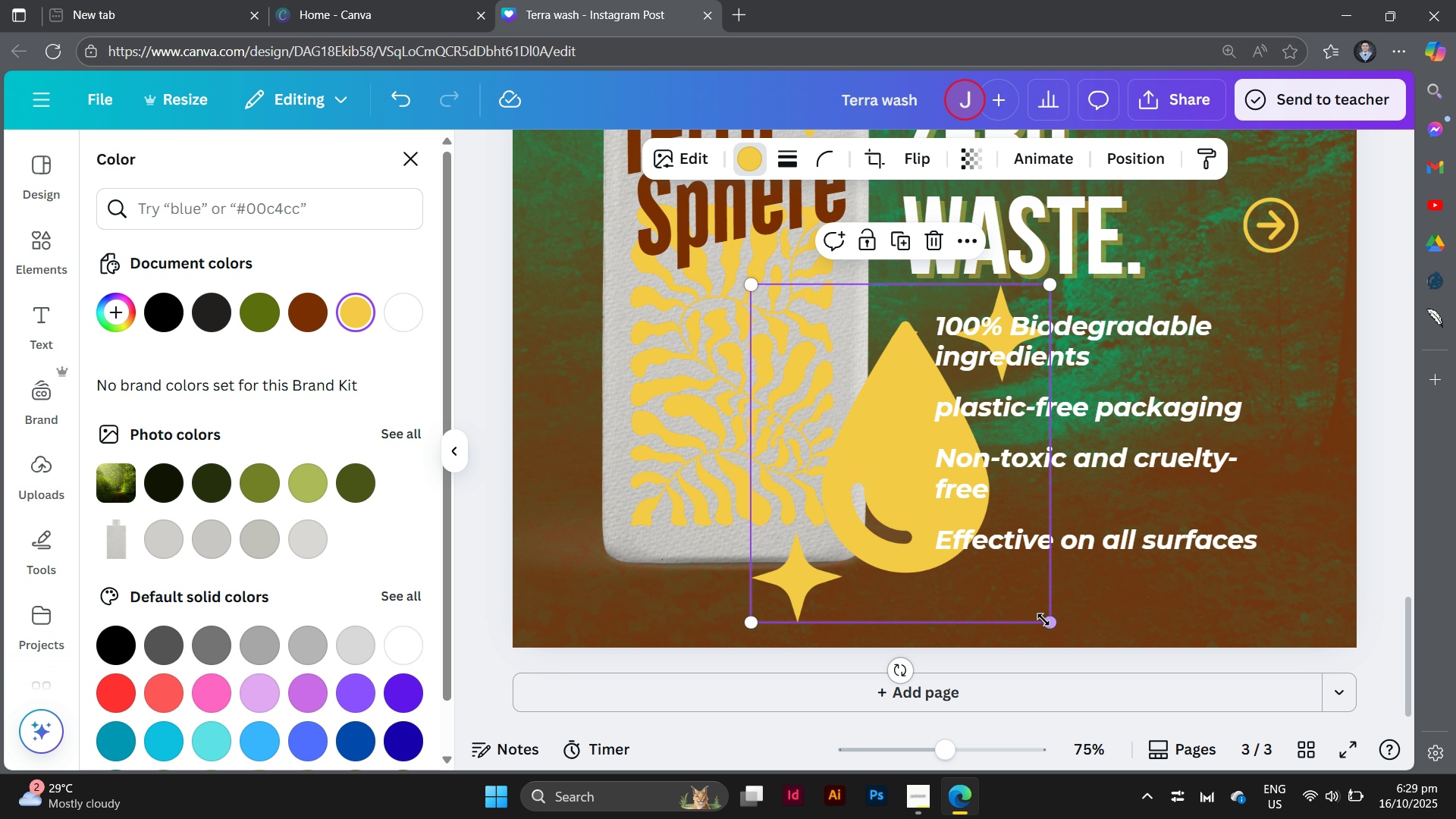 
left_click_drag(start_coordinate=[1044, 620], to_coordinate=[814, 344])
 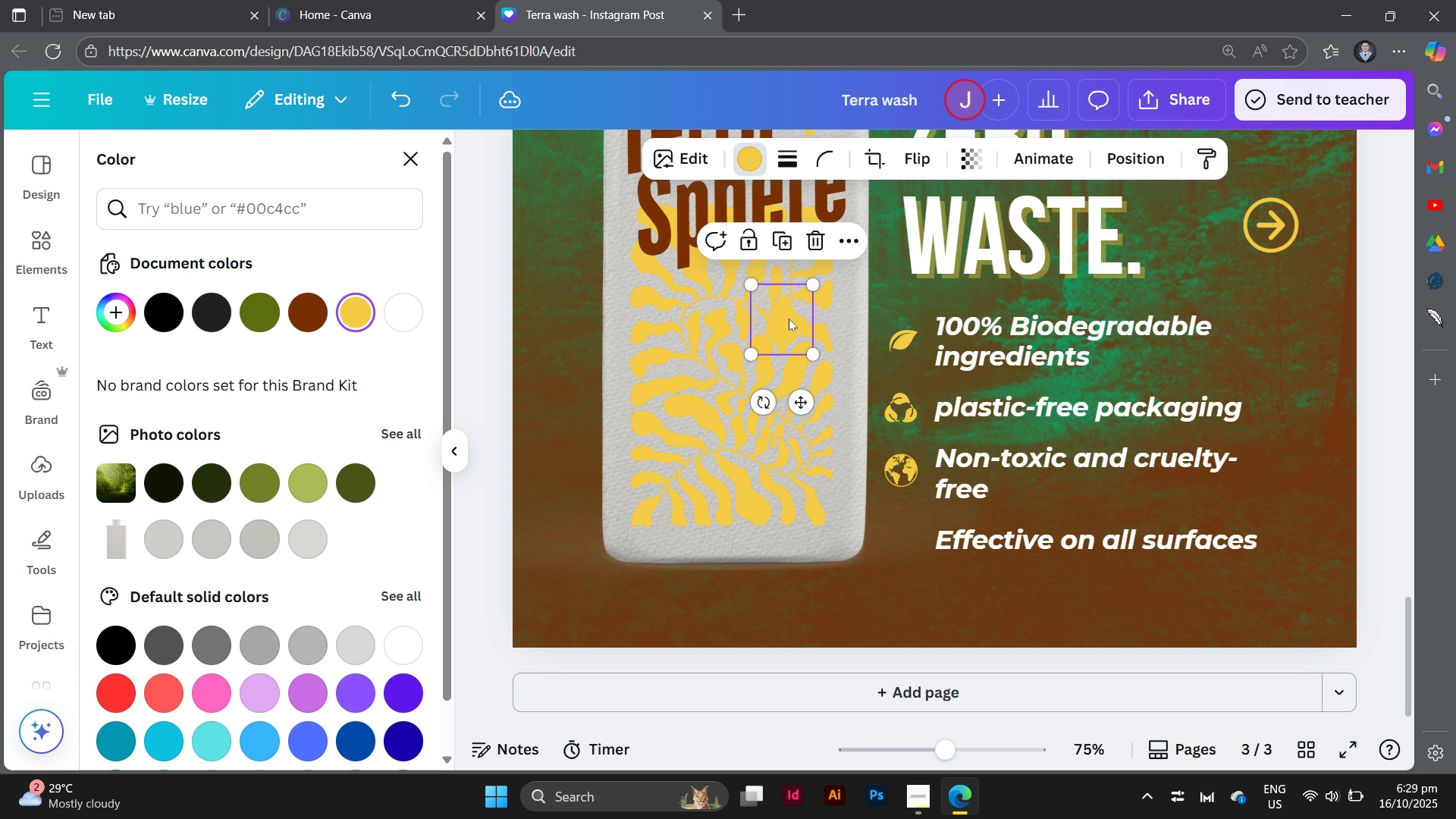 
left_click_drag(start_coordinate=[788, 316], to_coordinate=[905, 524])
 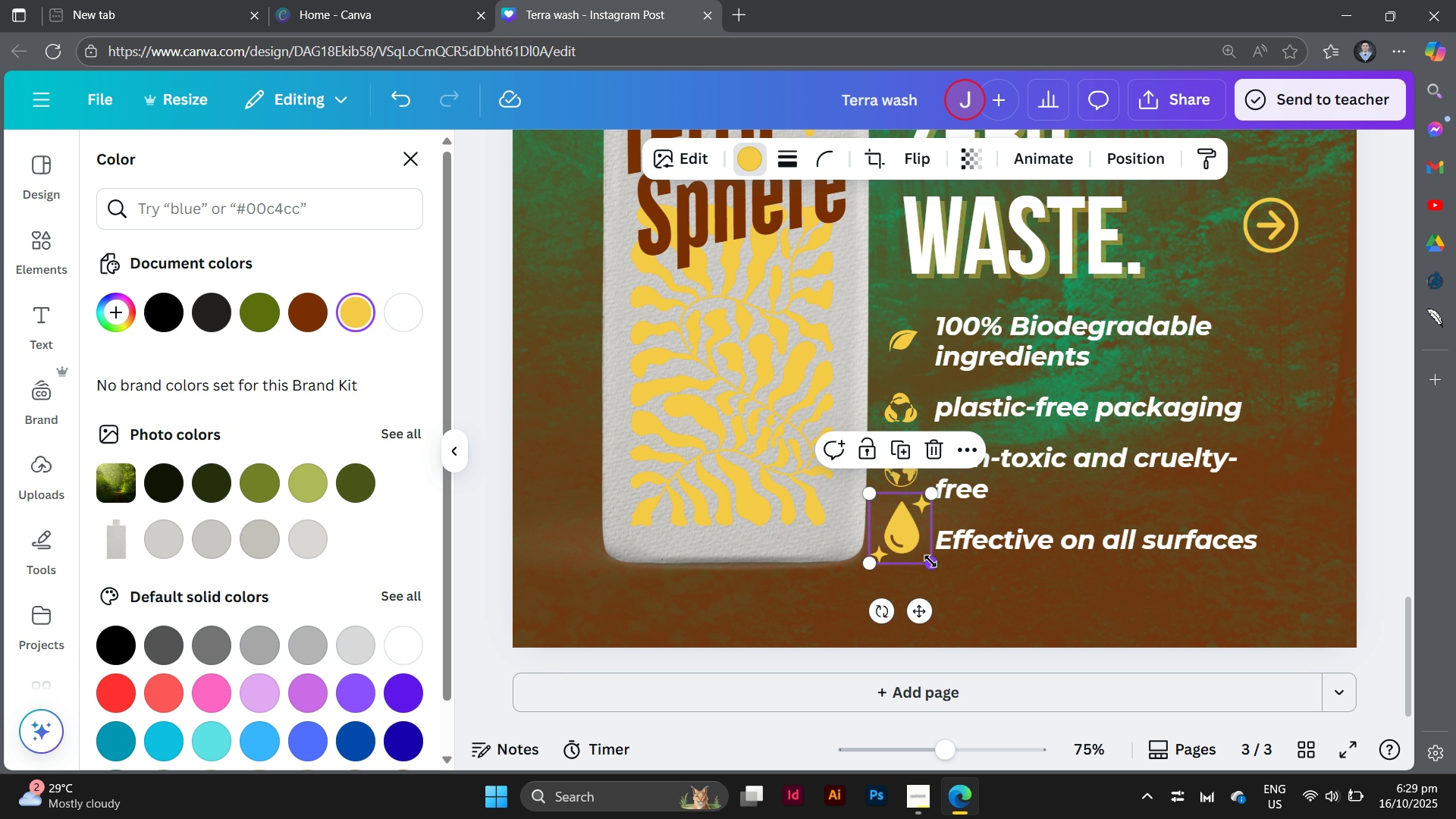 
left_click_drag(start_coordinate=[930, 561], to_coordinate=[894, 525])
 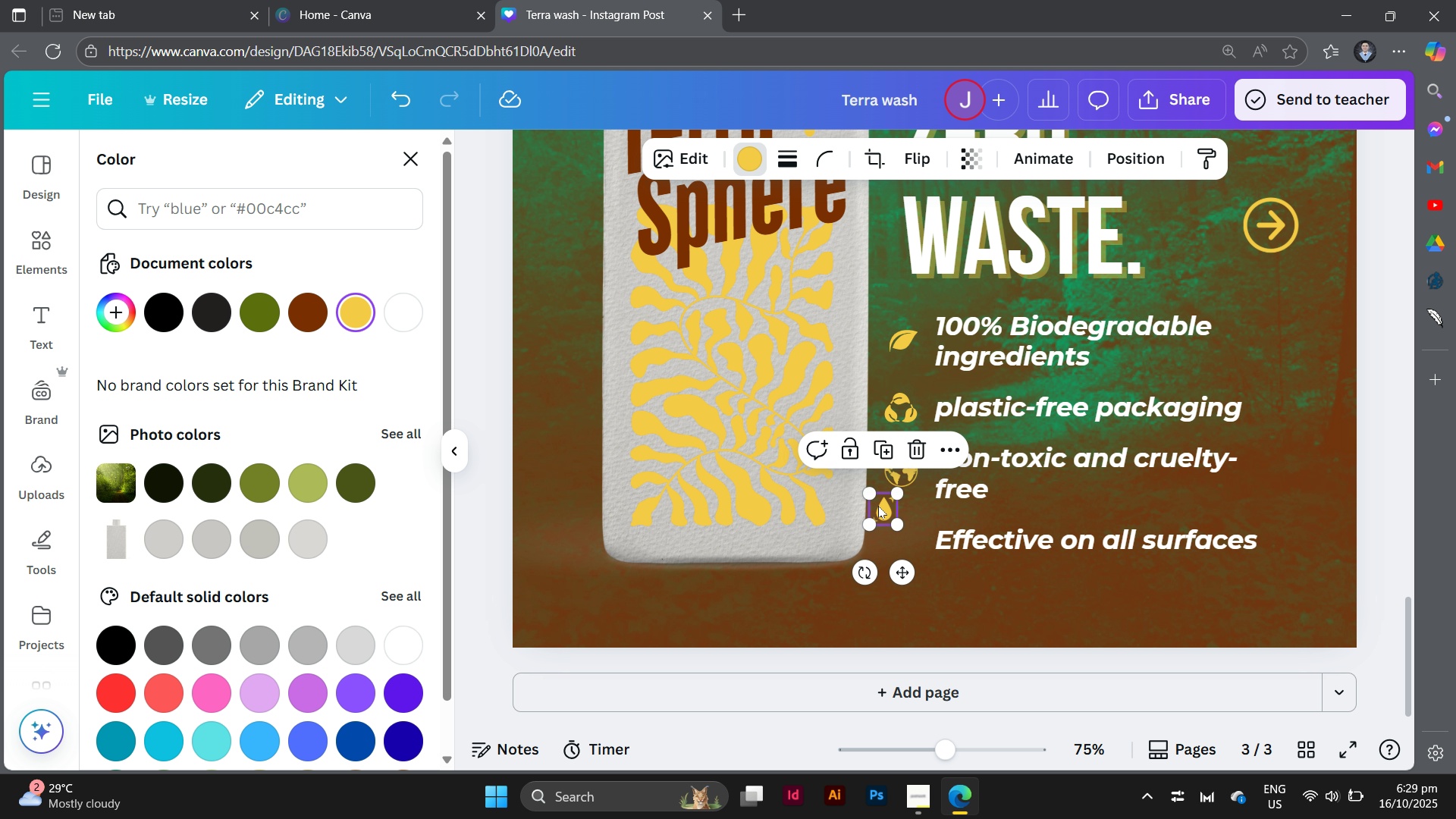 
left_click_drag(start_coordinate=[879, 506], to_coordinate=[899, 532])
 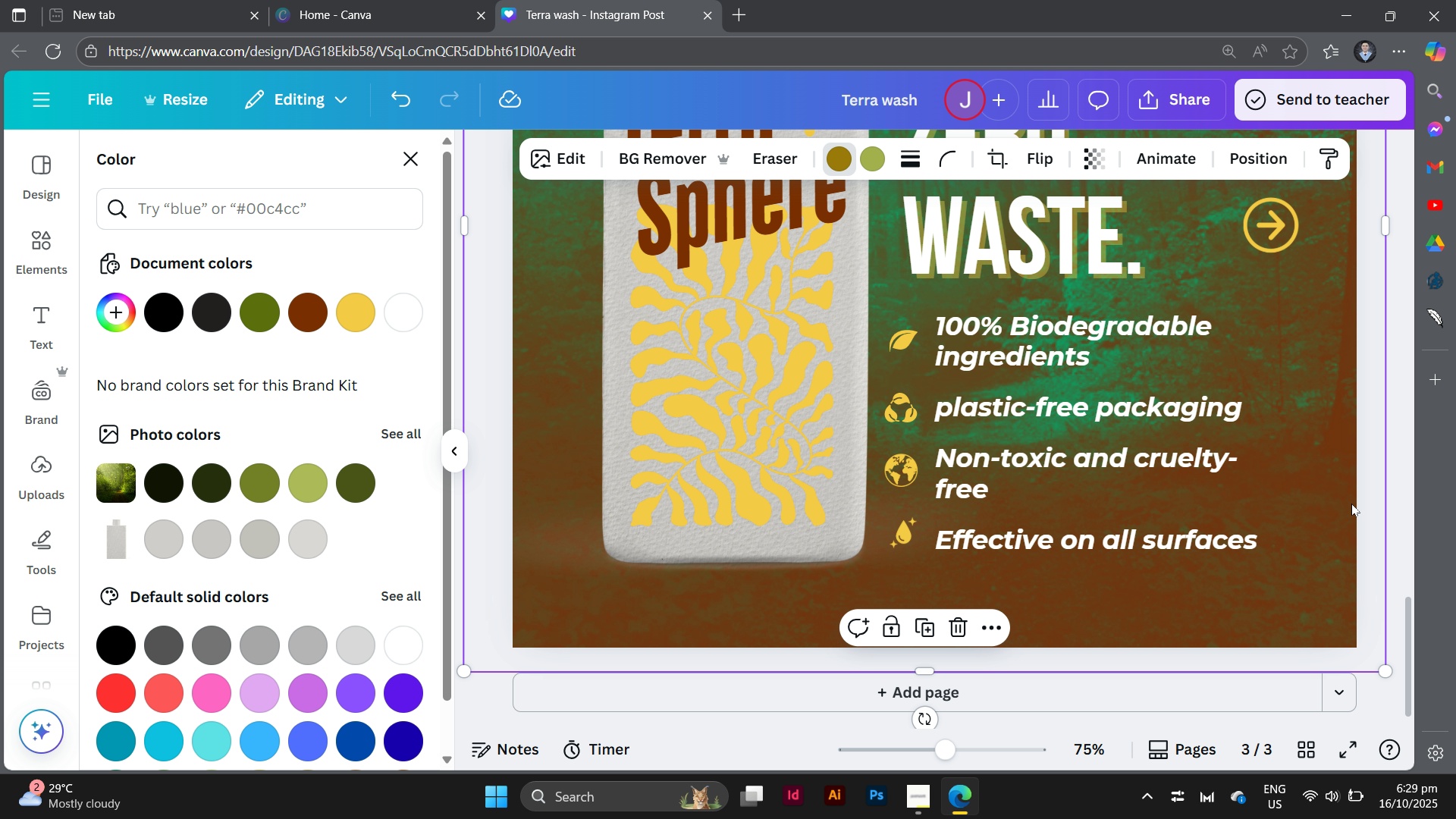 
left_click([1351, 504])
 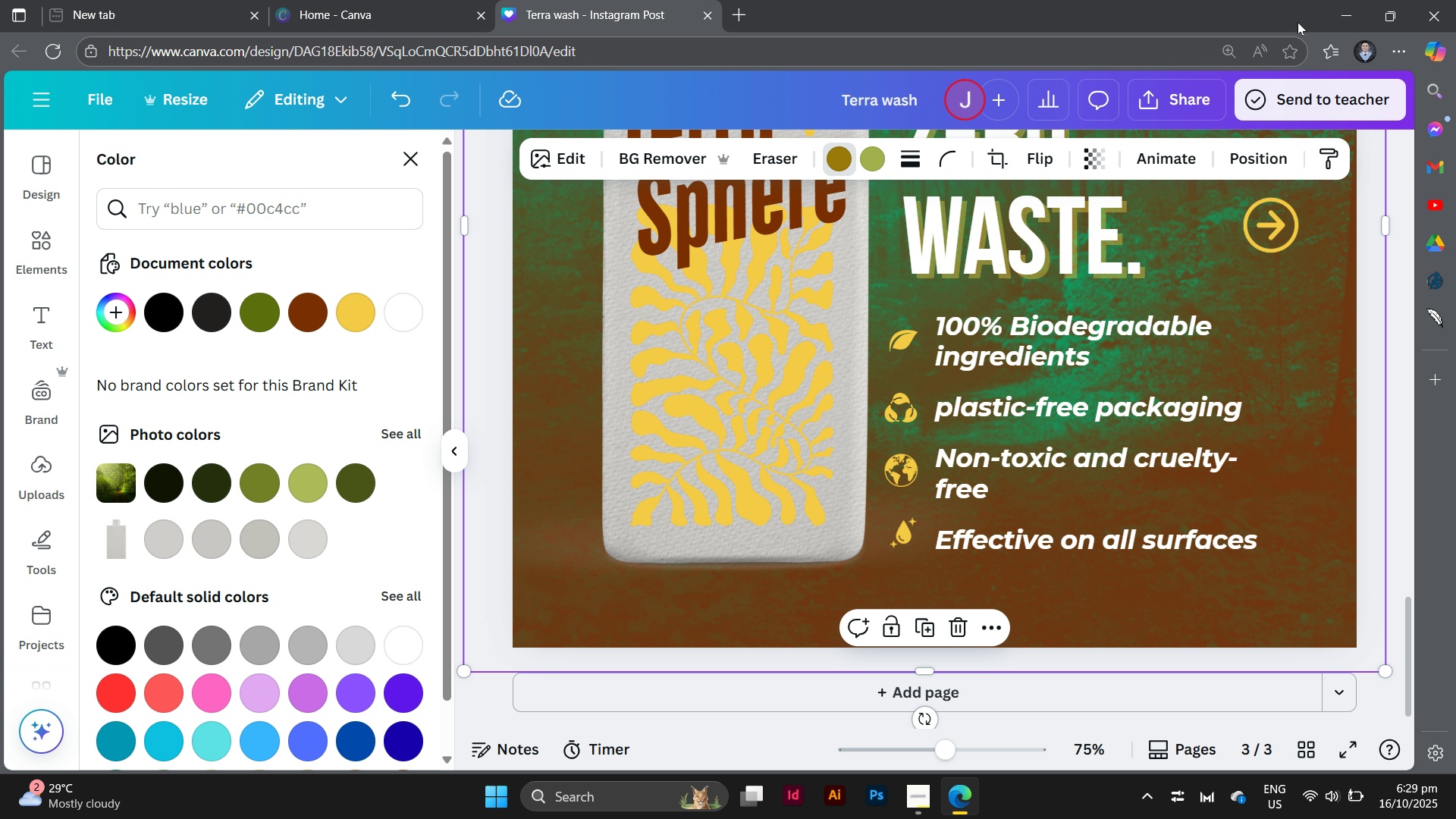 
wait(5.53)
 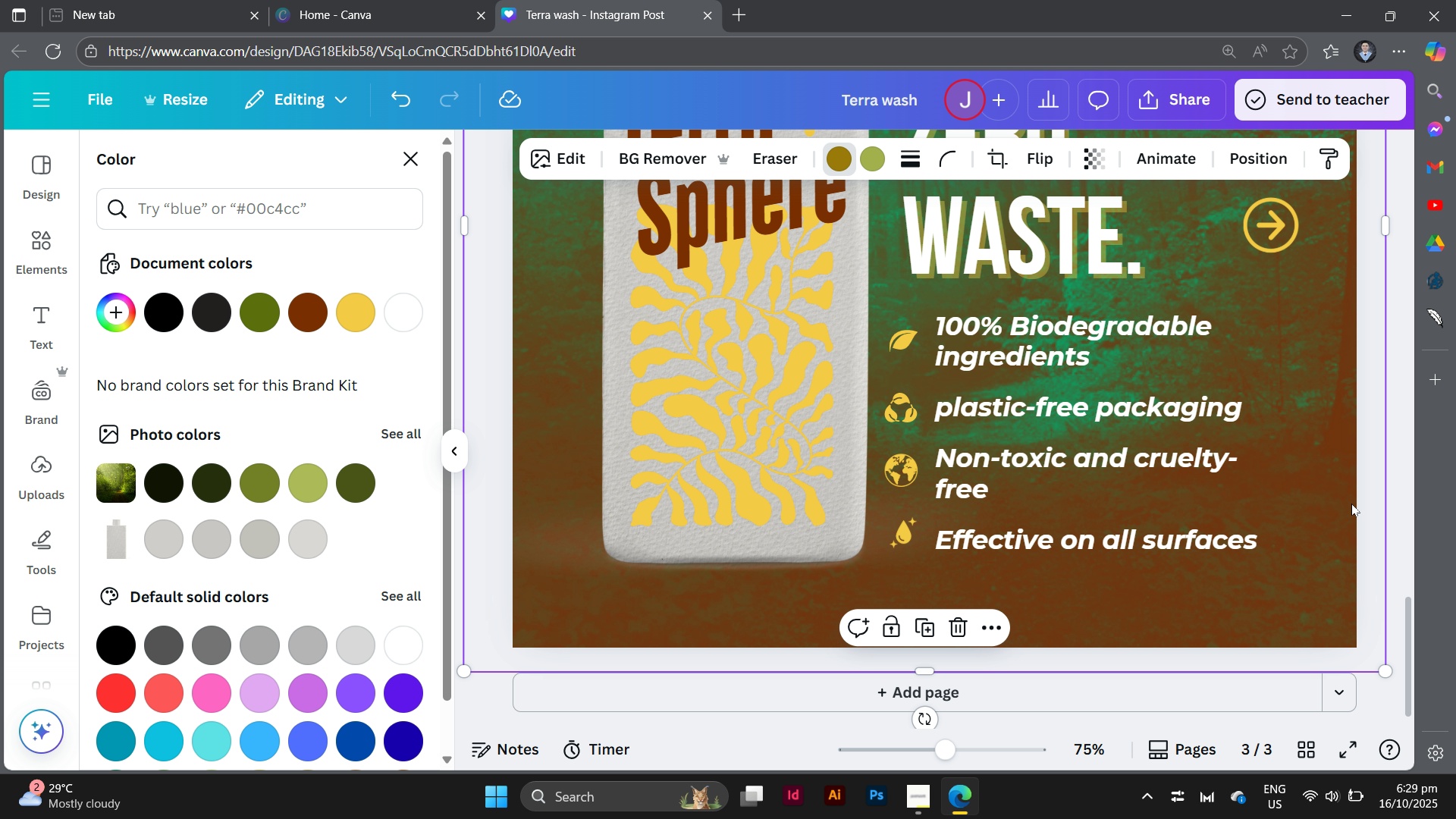 
left_click([905, 532])
 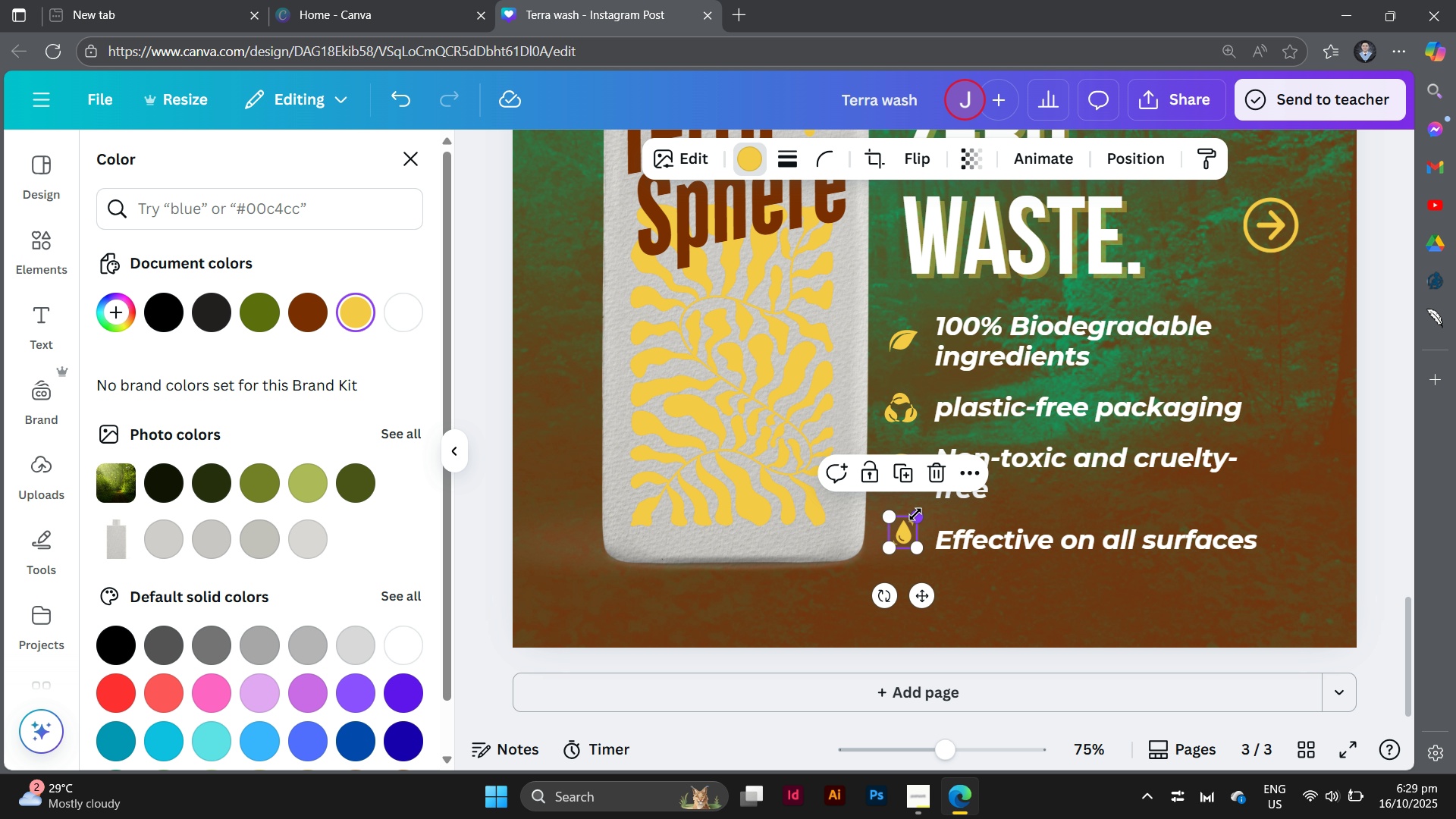 
left_click_drag(start_coordinate=[914, 514], to_coordinate=[920, 511])
 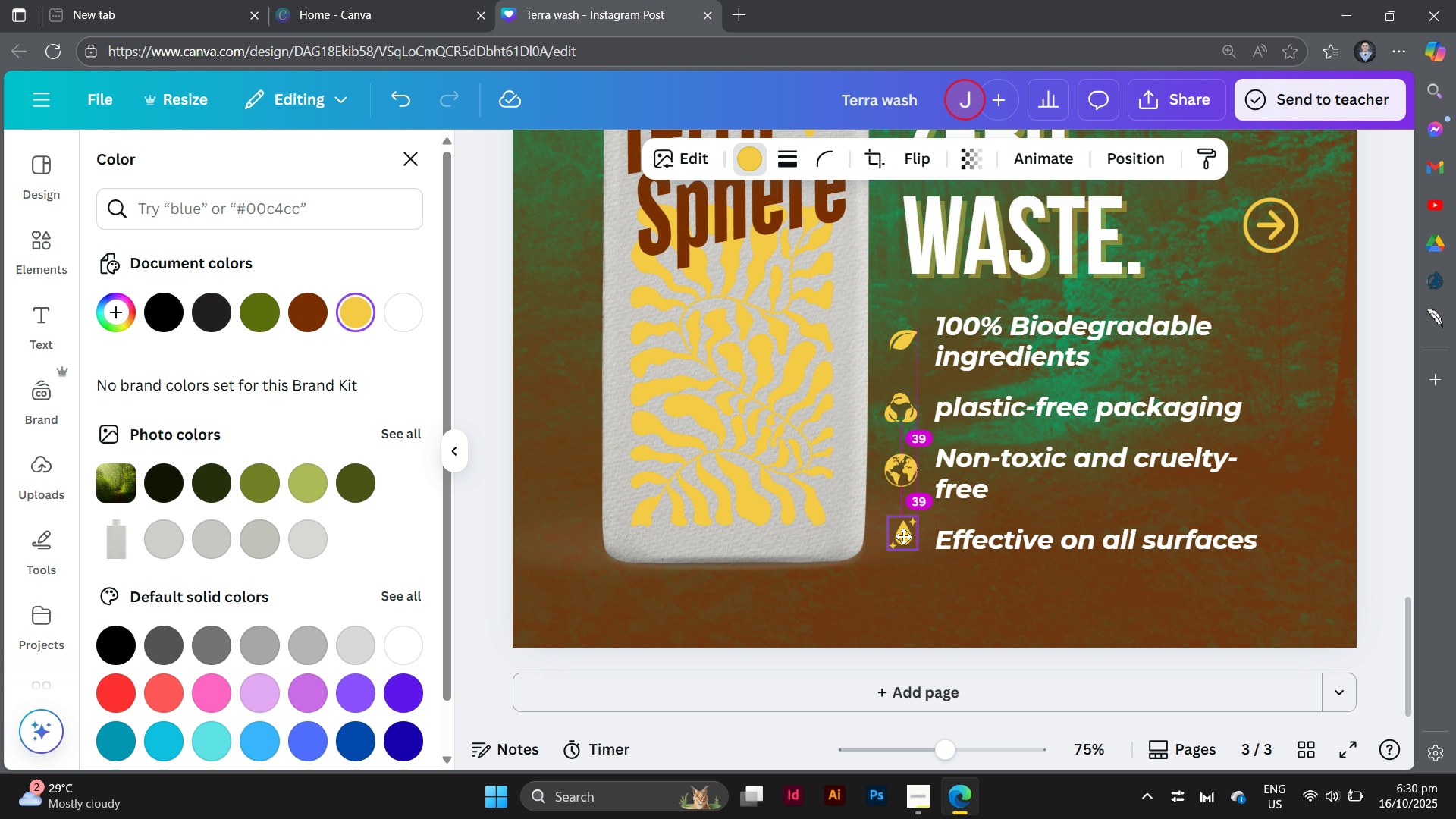 
left_click([971, 585])
 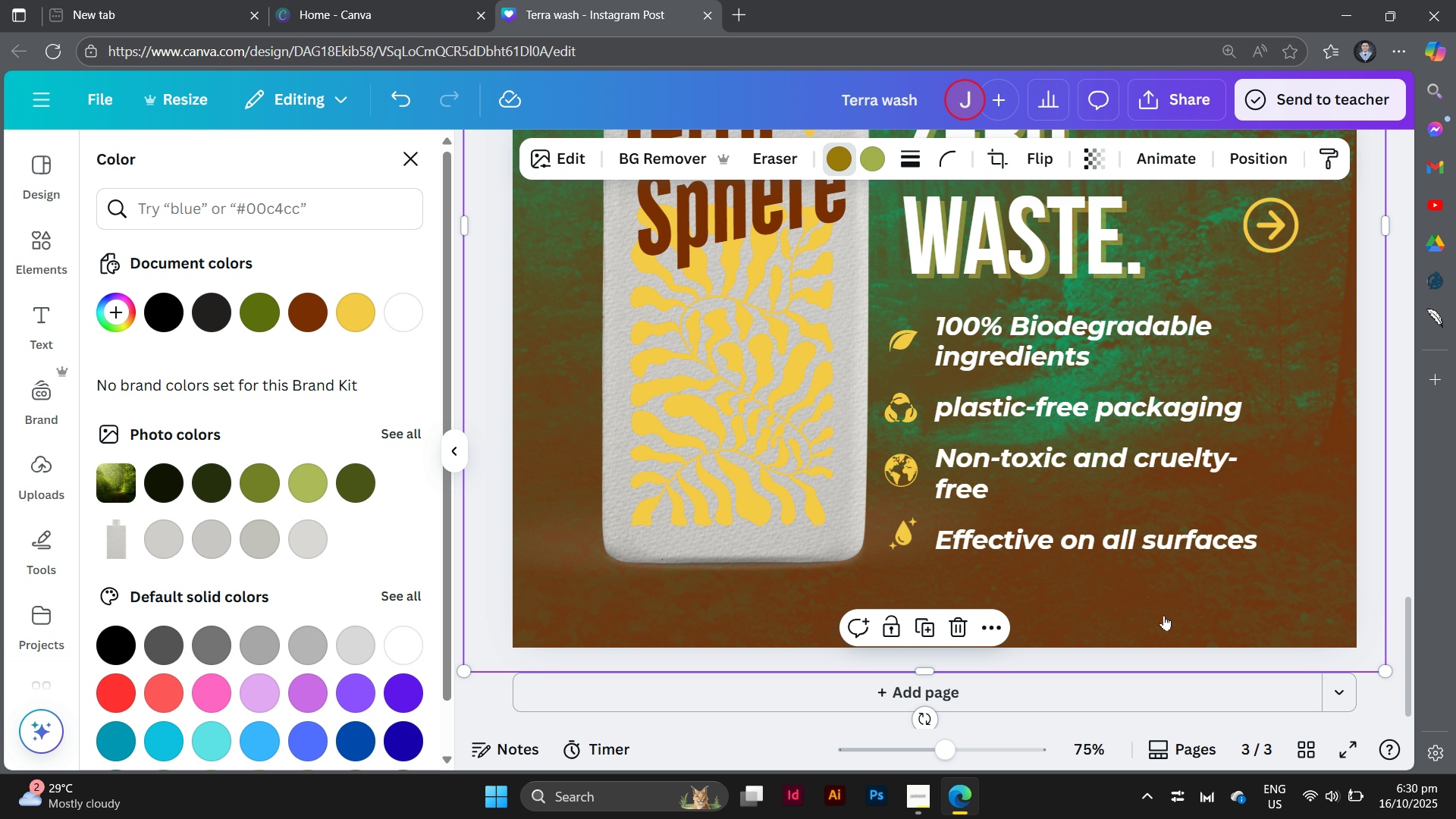 
key(Control+Minus)
 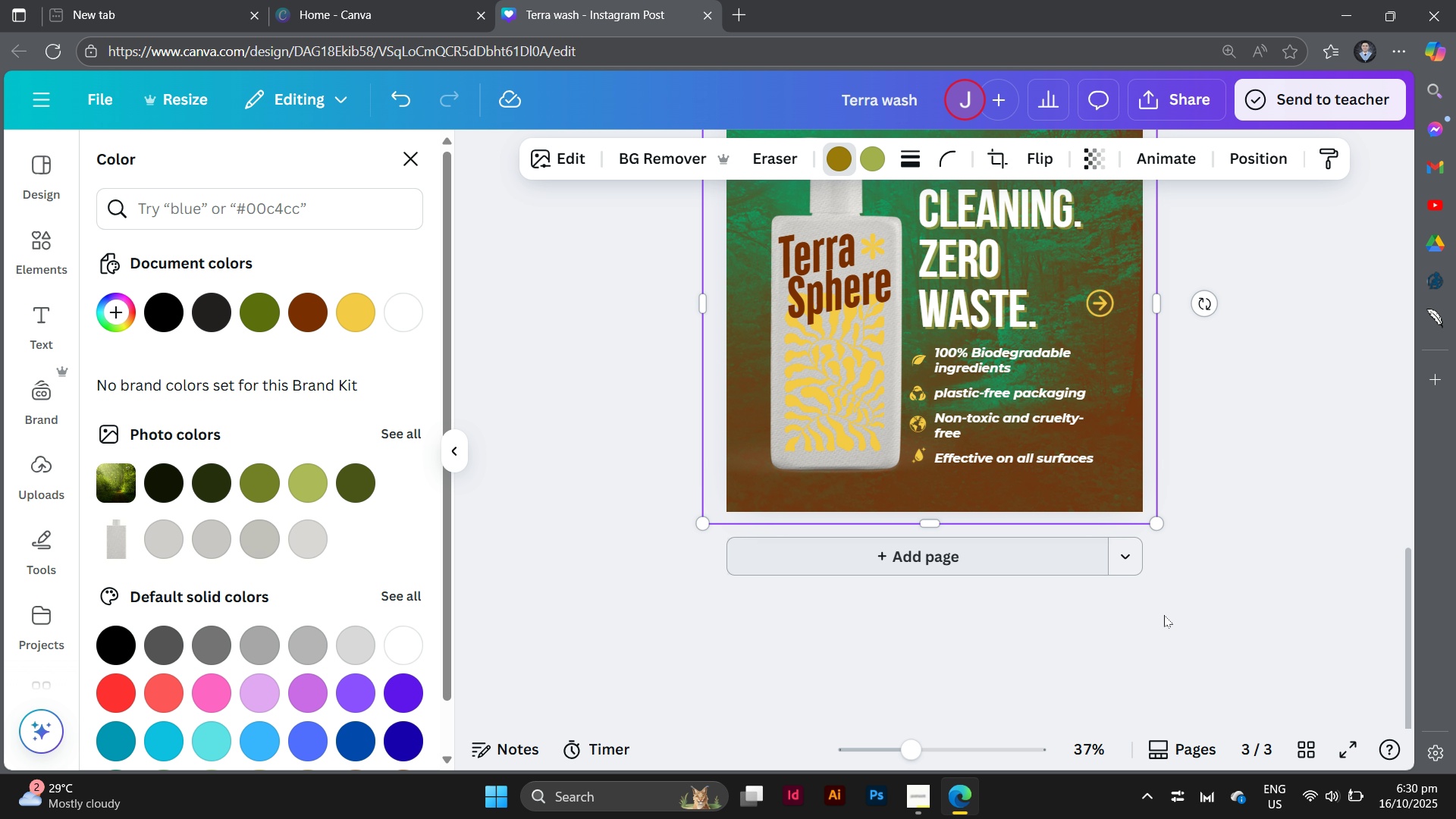 
key(Control+Minus)
 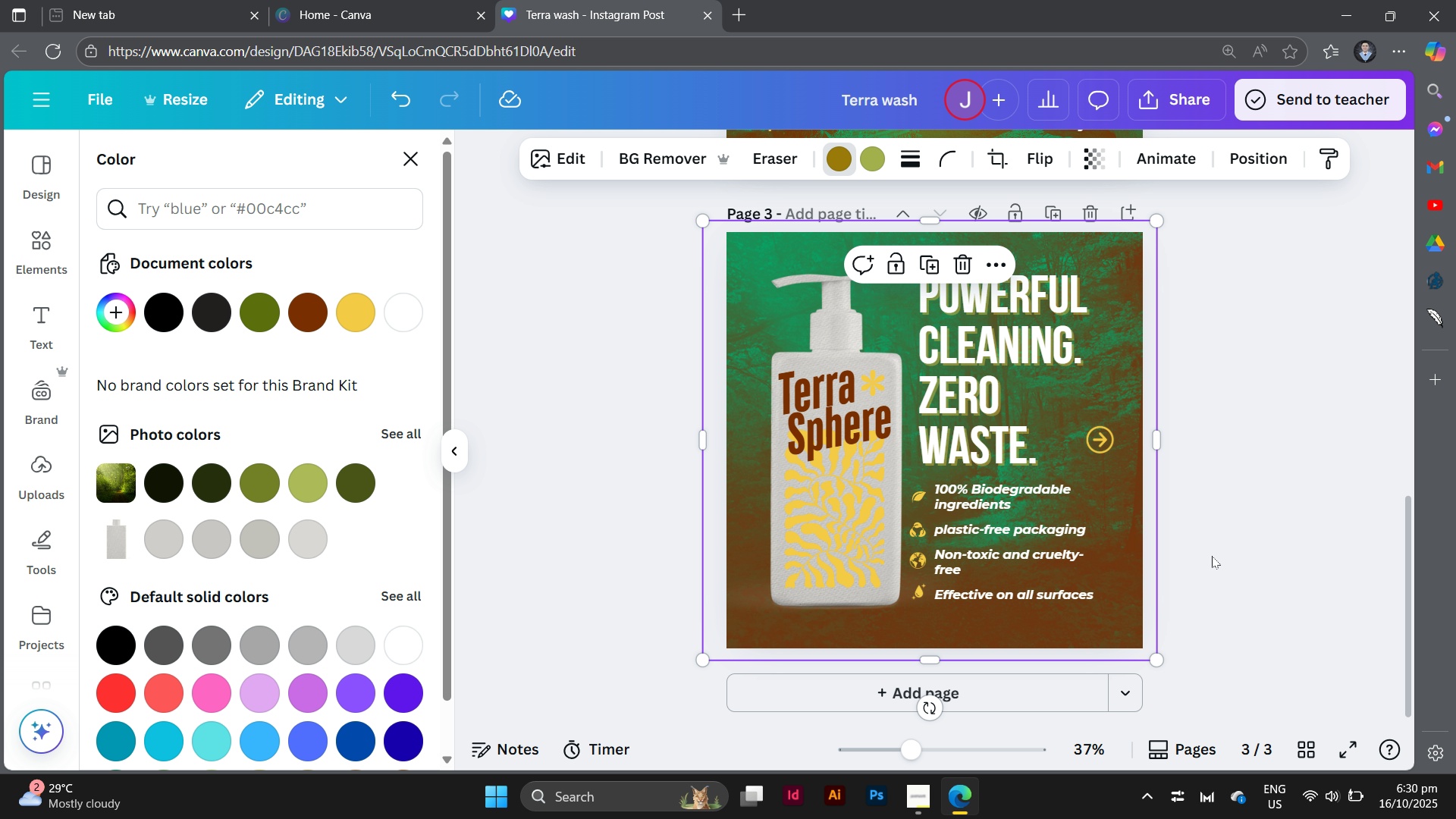 
left_click([1239, 582])
 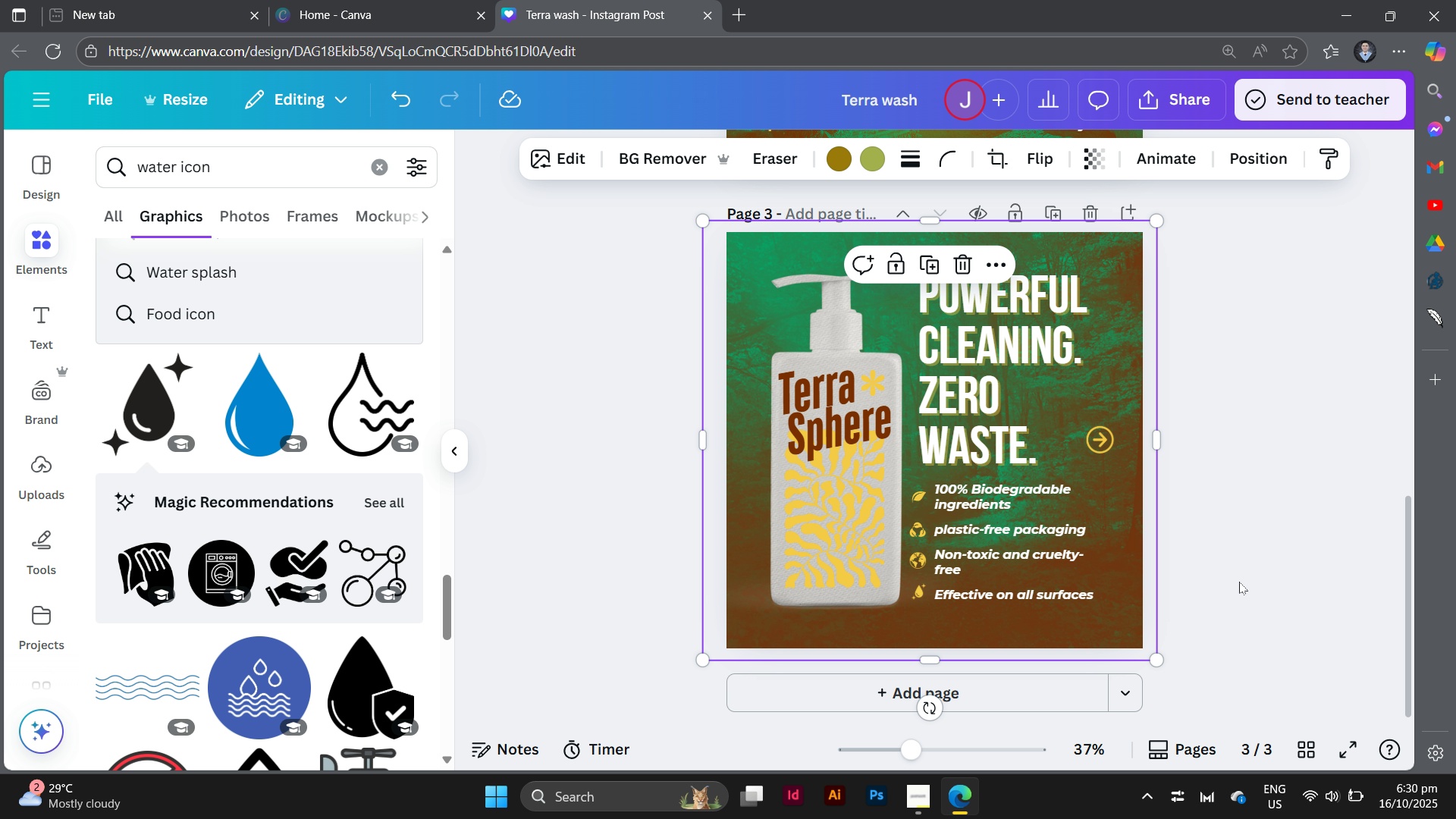 
wait(9.55)
 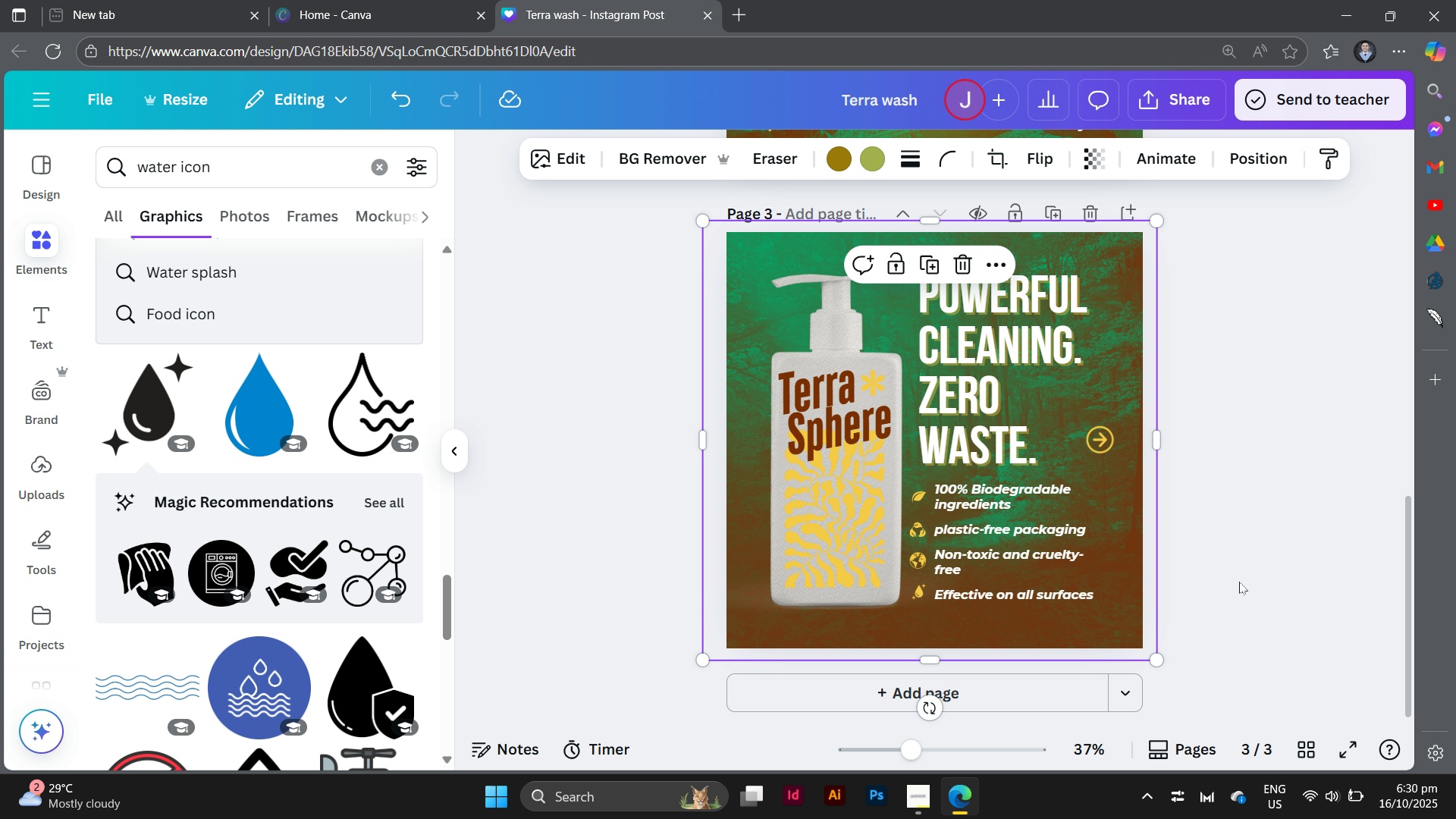 
scroll: coordinate [1326, 526], scroll_direction: up, amount: 16.0
 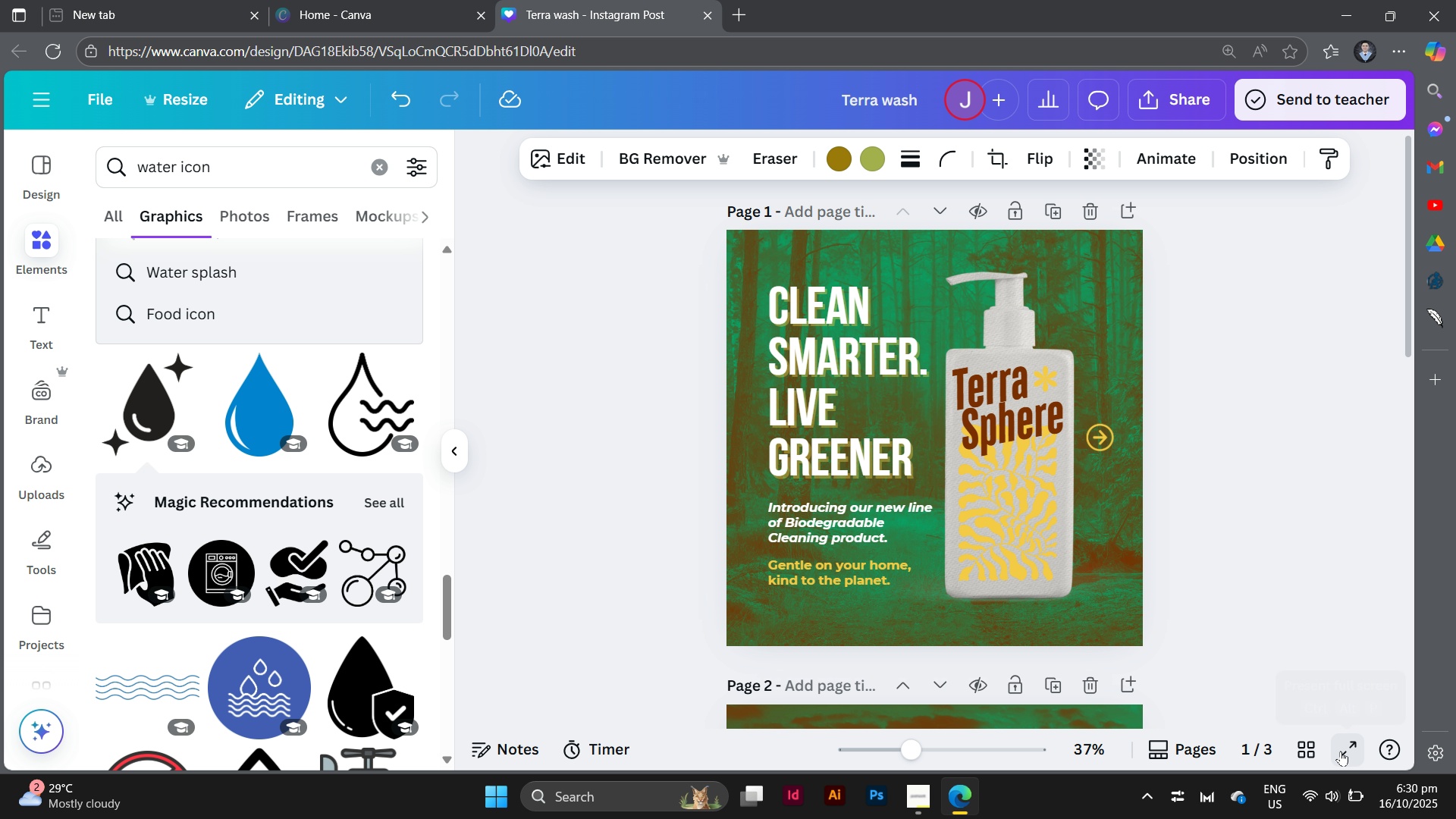 
left_click([1341, 751])
 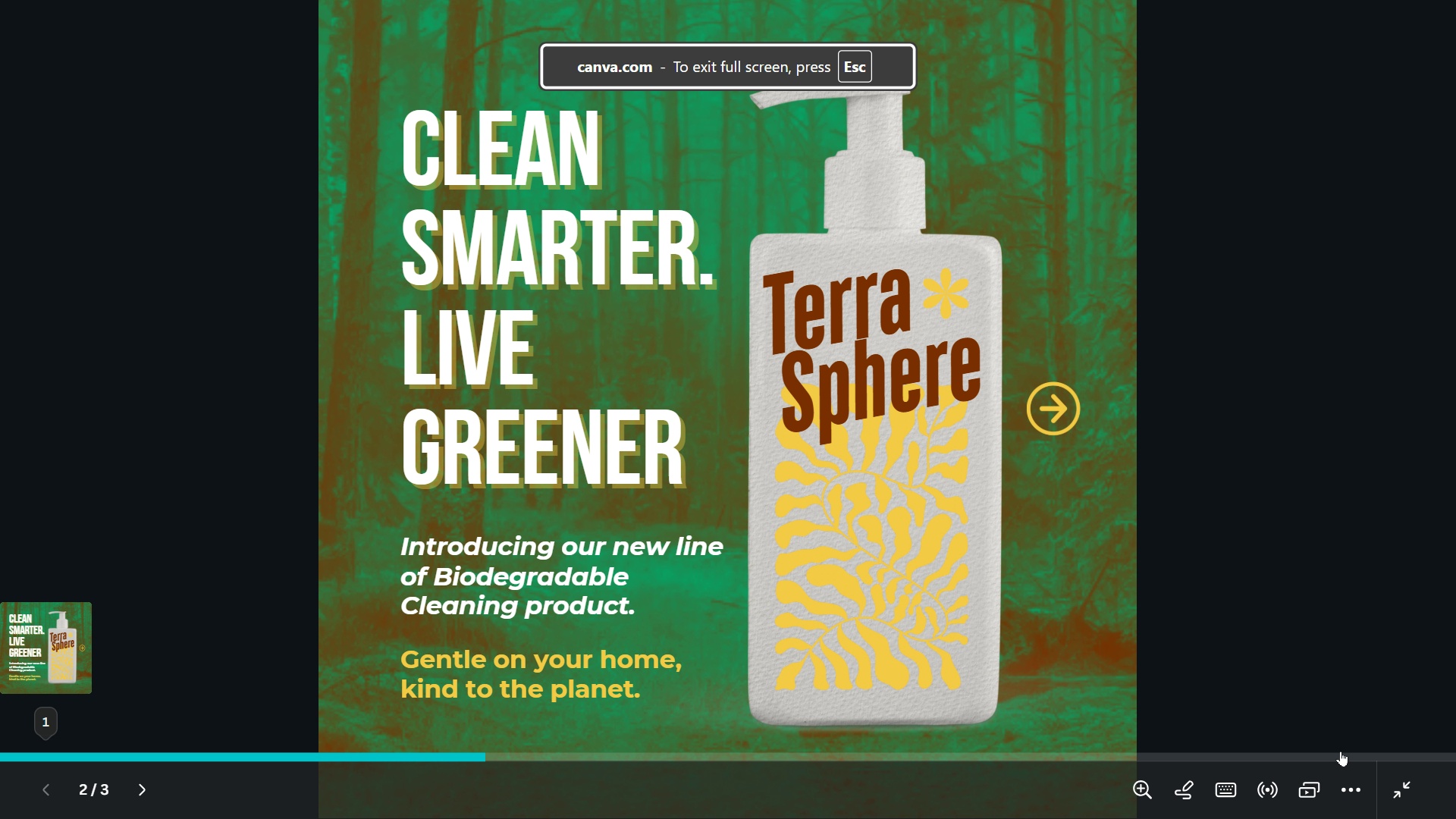 
key(ArrowRight)
 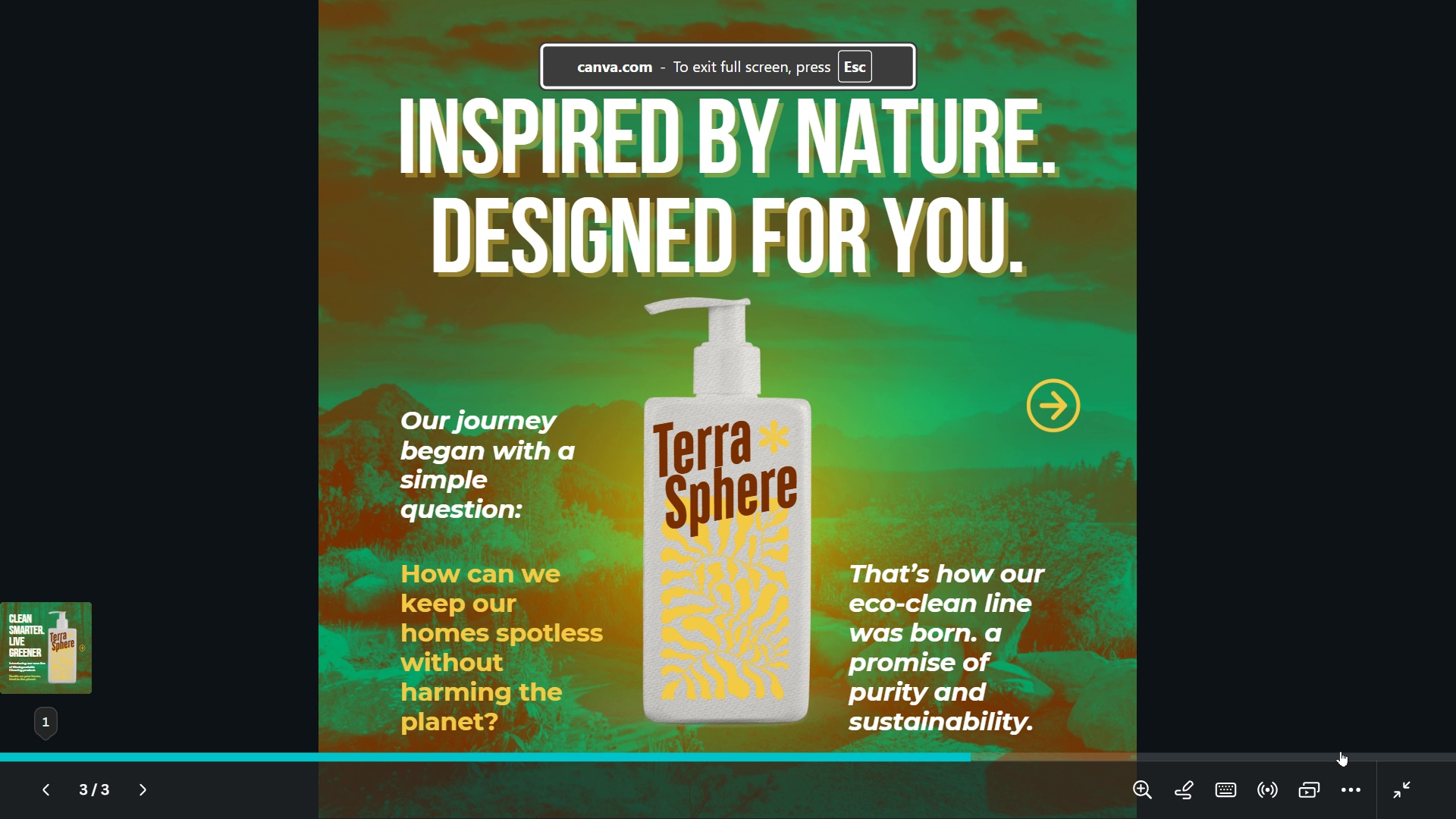 
key(ArrowRight)
 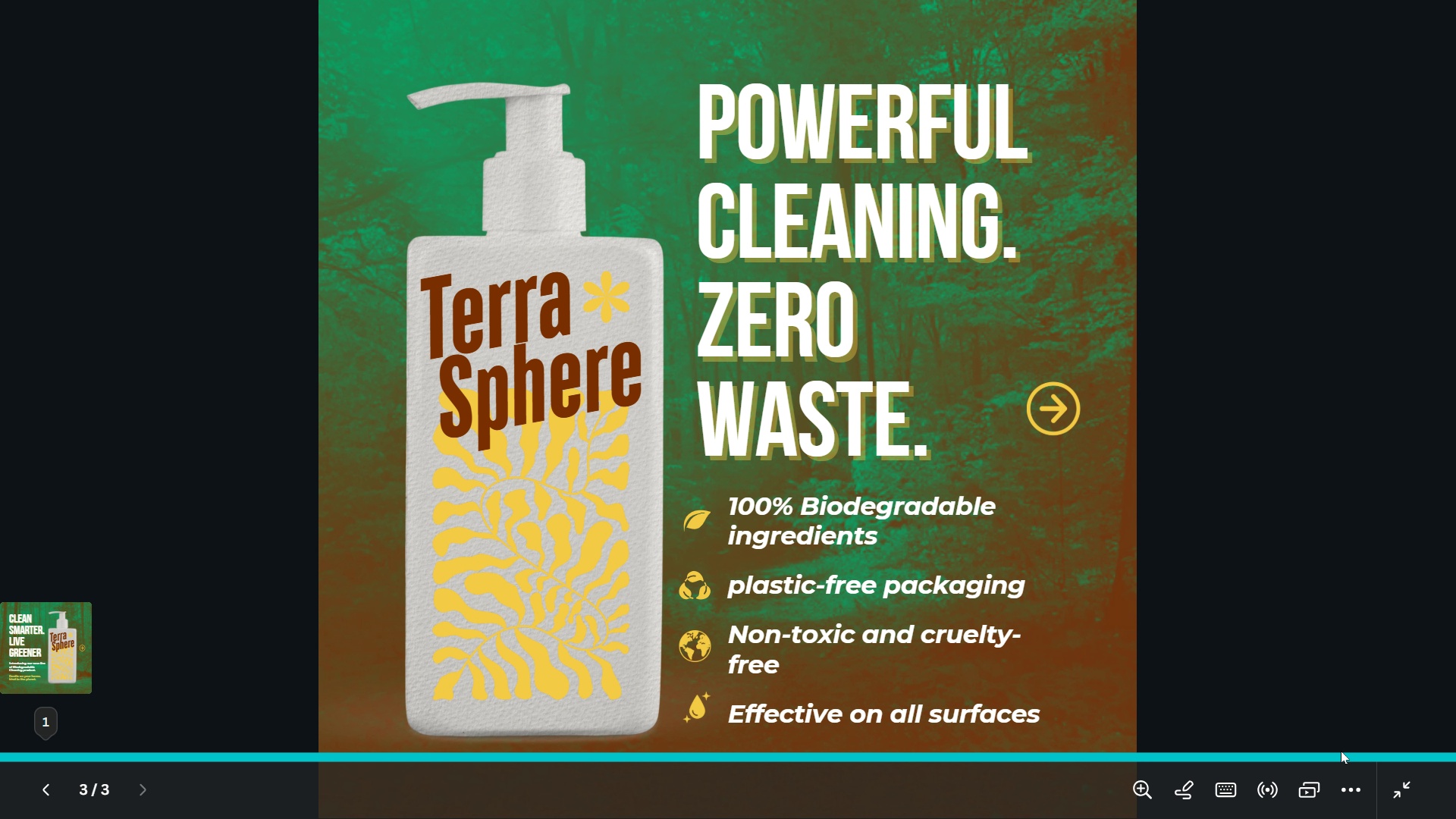 
key(ArrowLeft)
 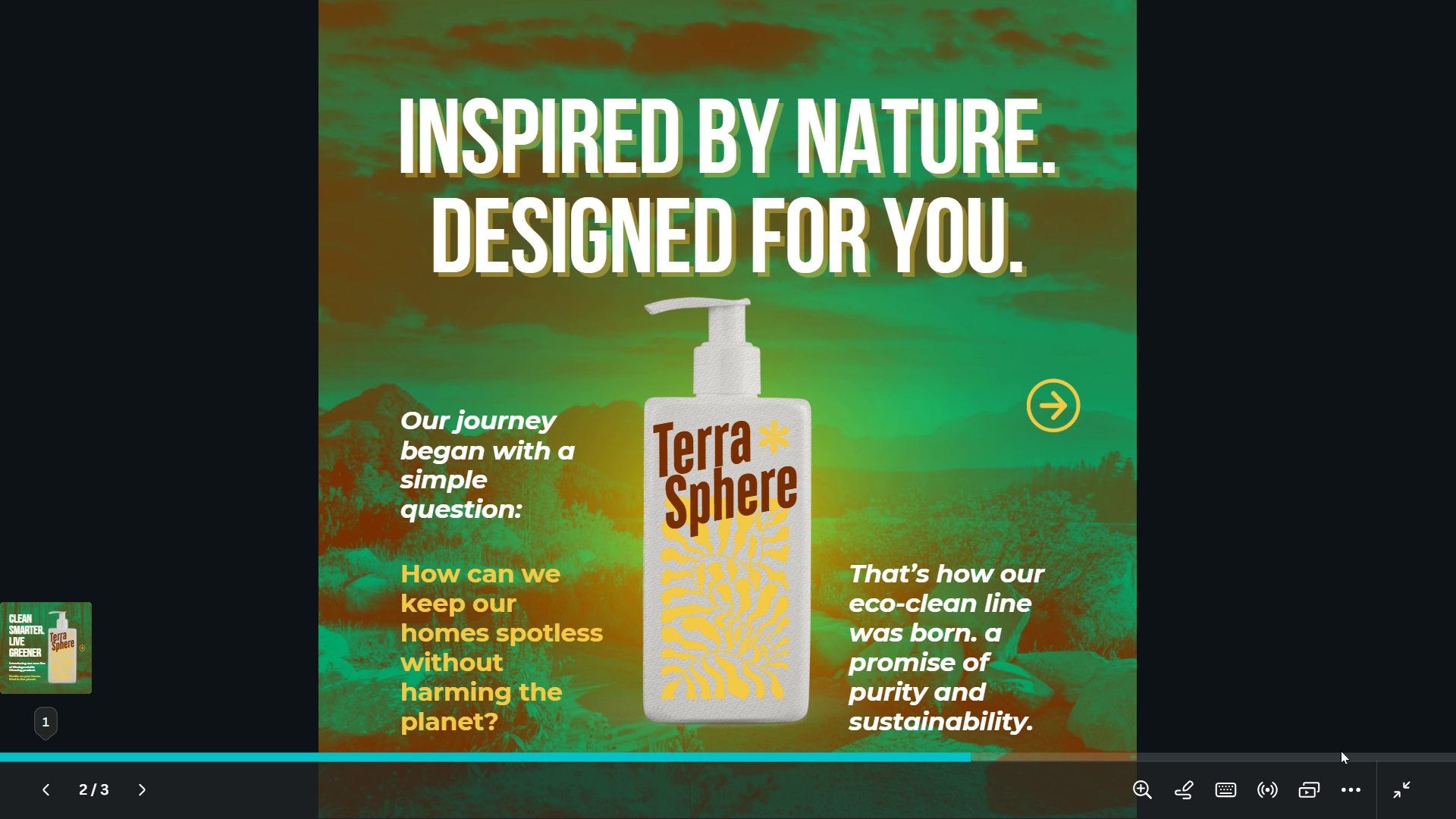 
key(ArrowLeft)
 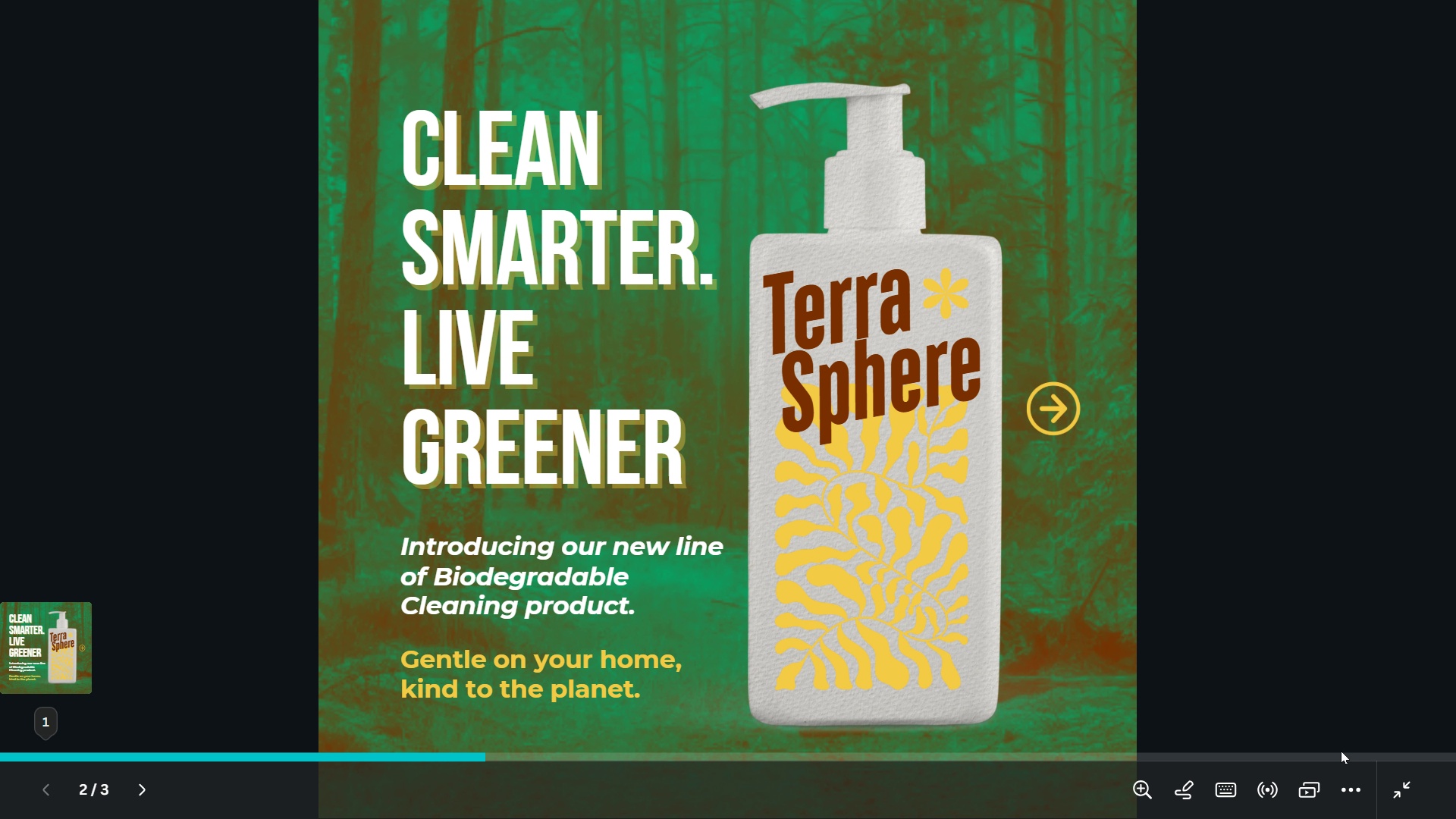 
key(ArrowRight)
 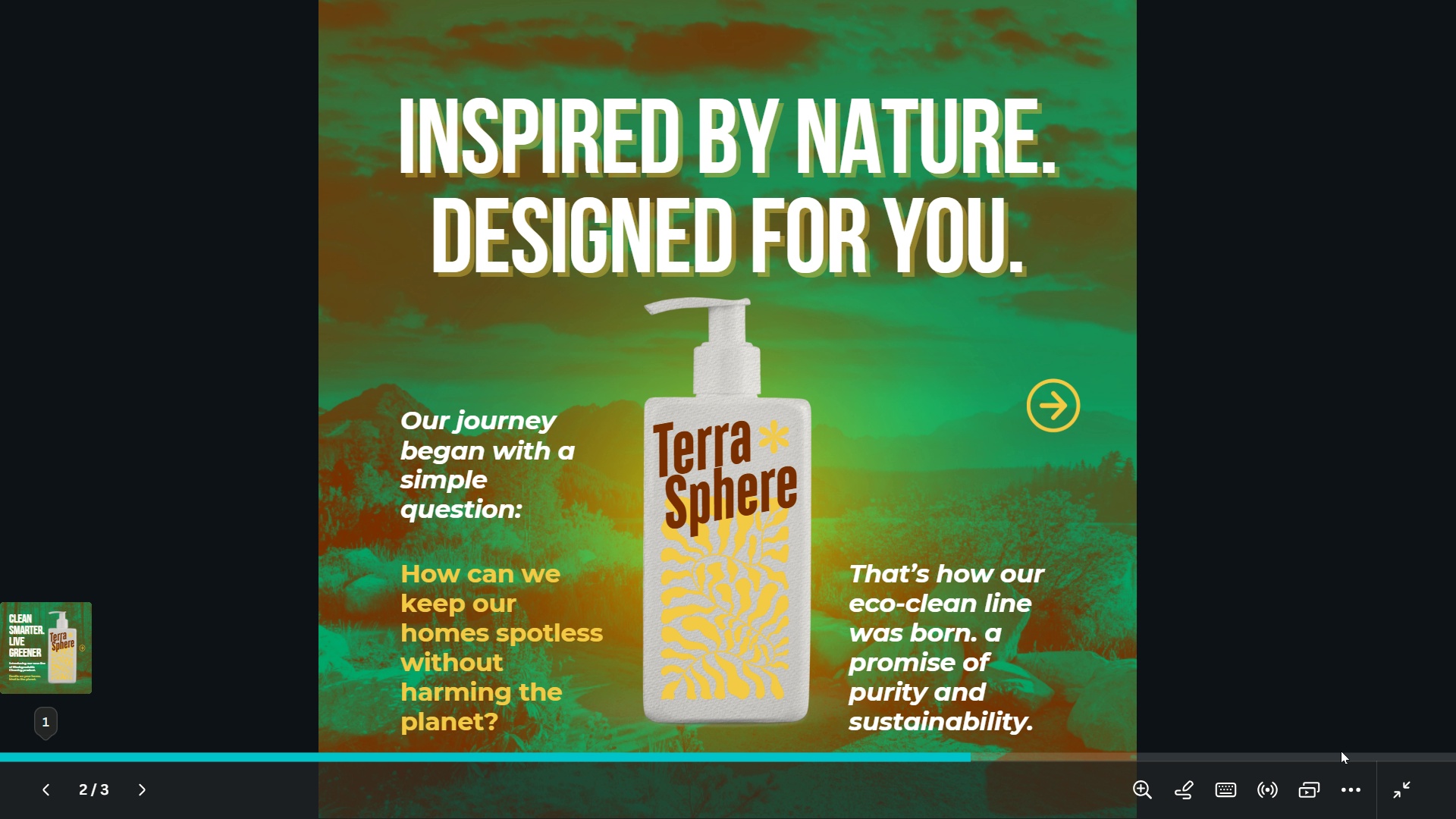 
key(ArrowRight)
 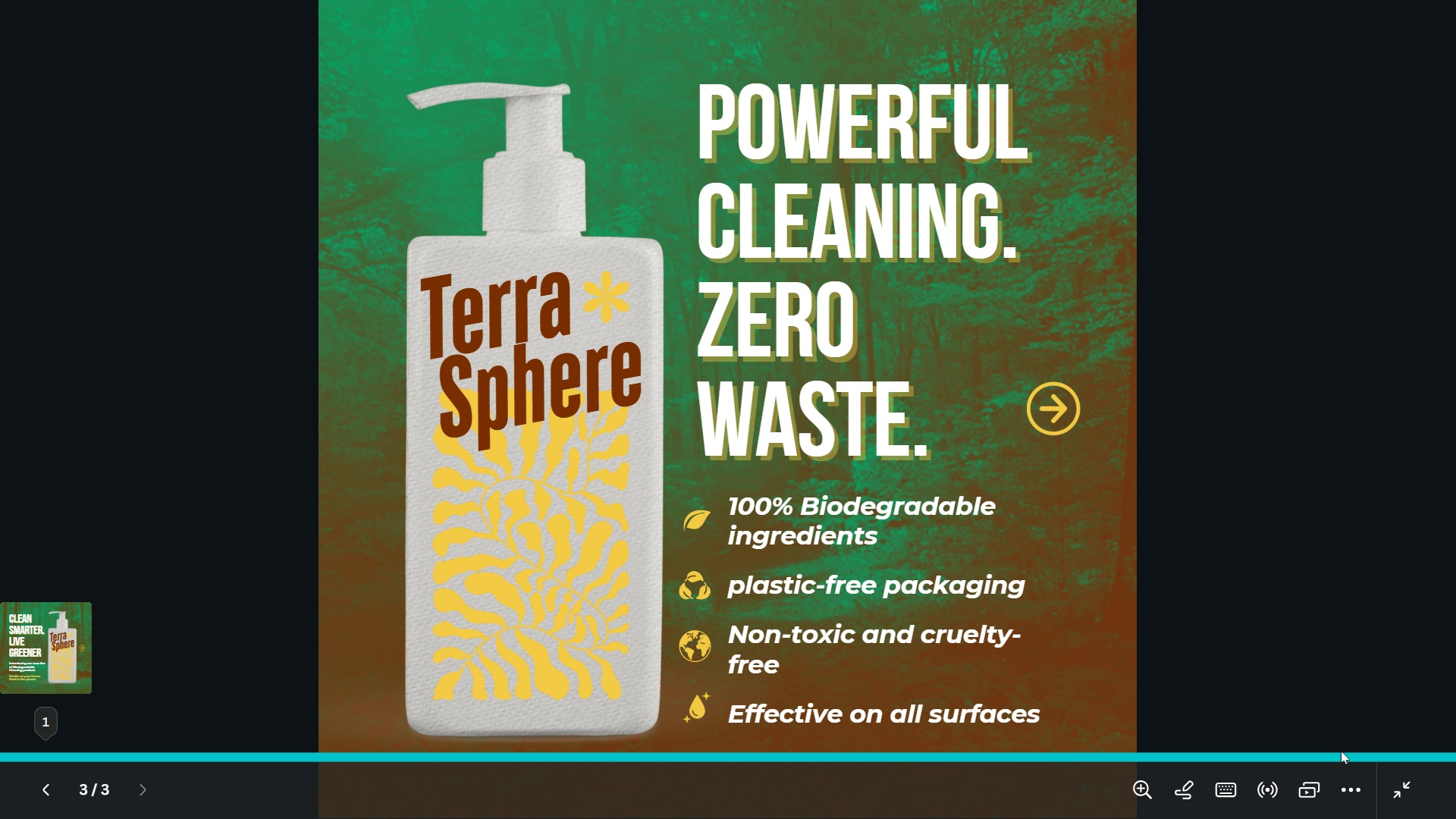 
key(ArrowRight)
 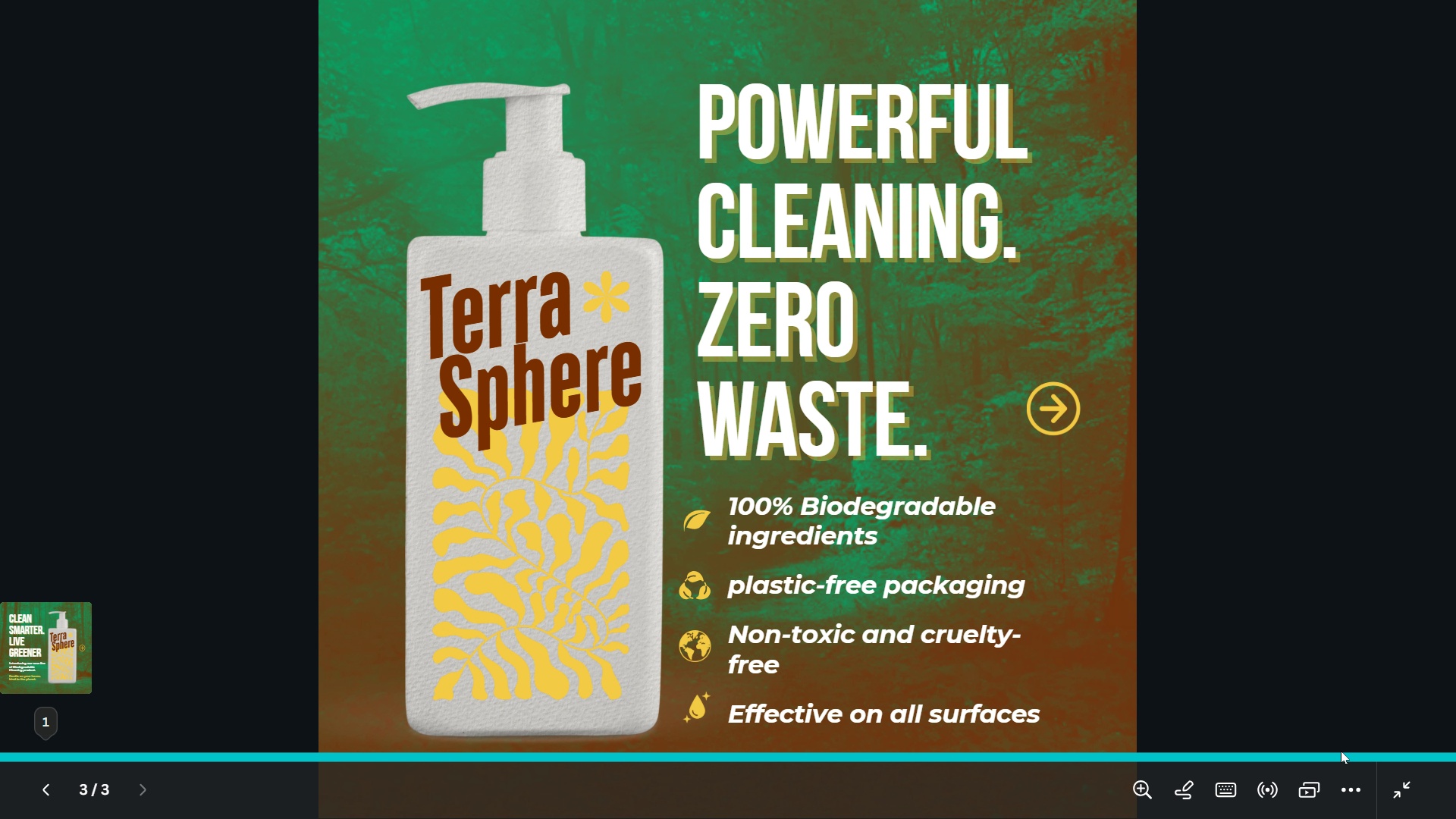 
key(Escape)
 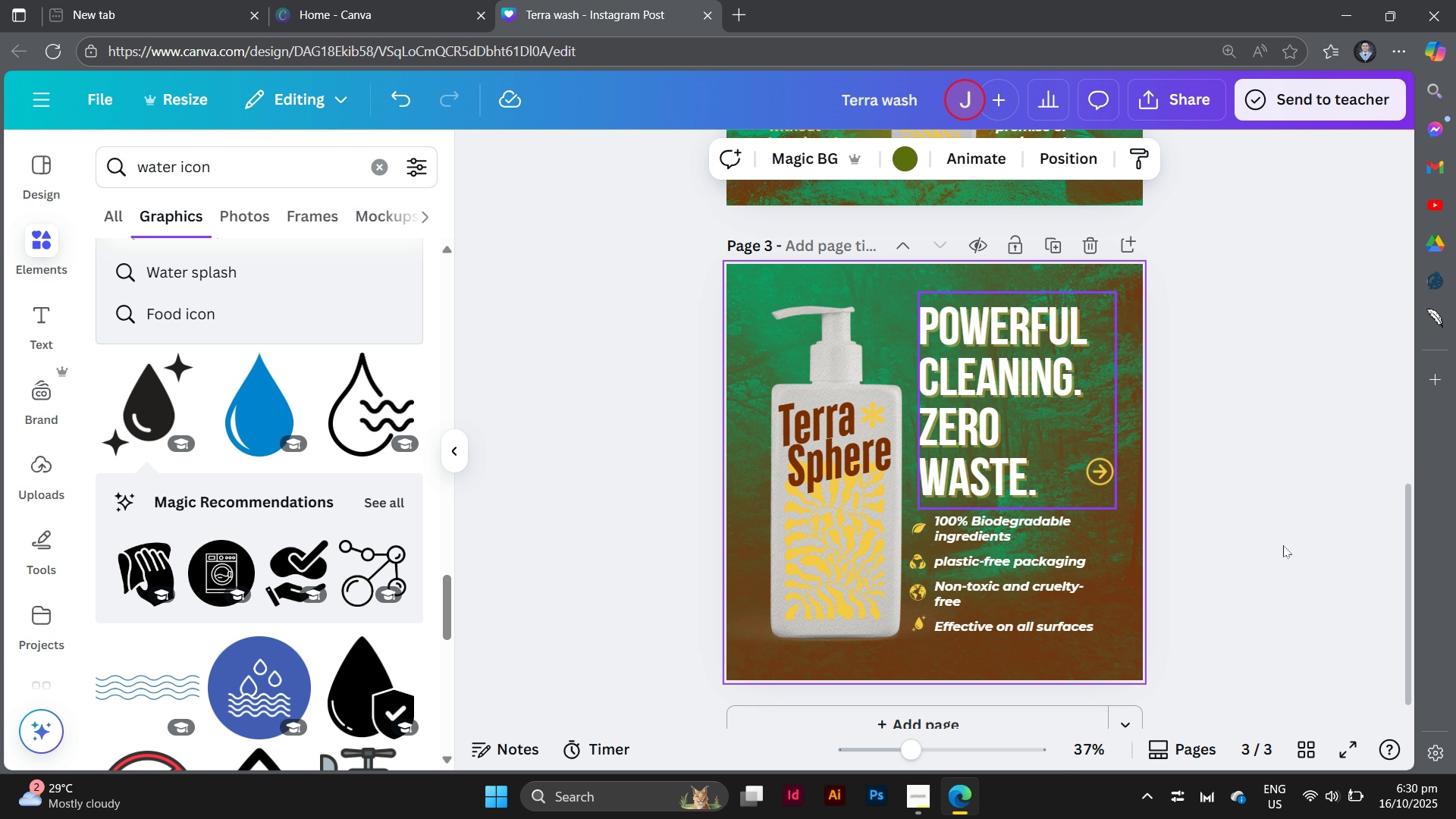 
left_click([1273, 546])
 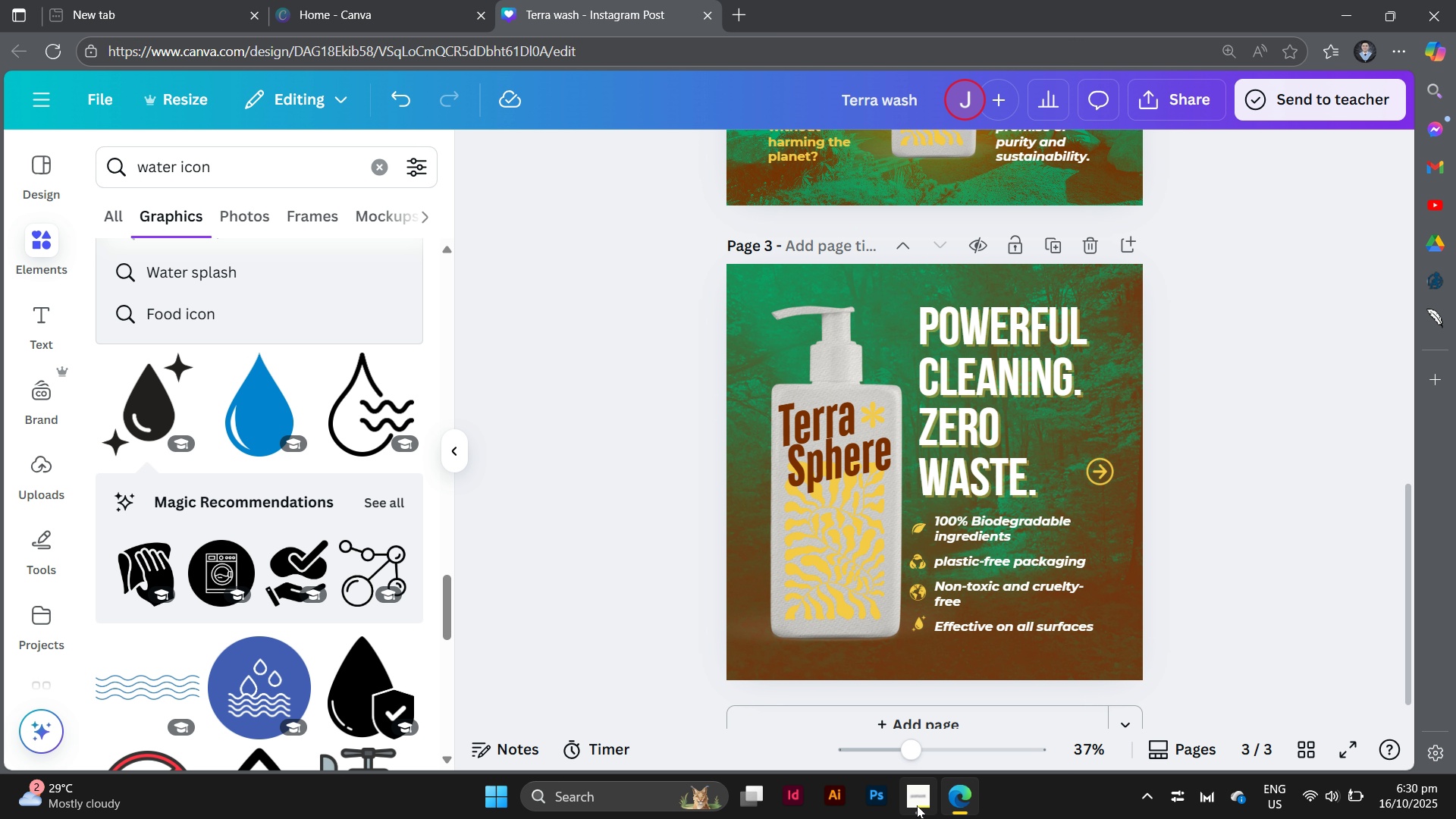 
left_click([915, 805])
 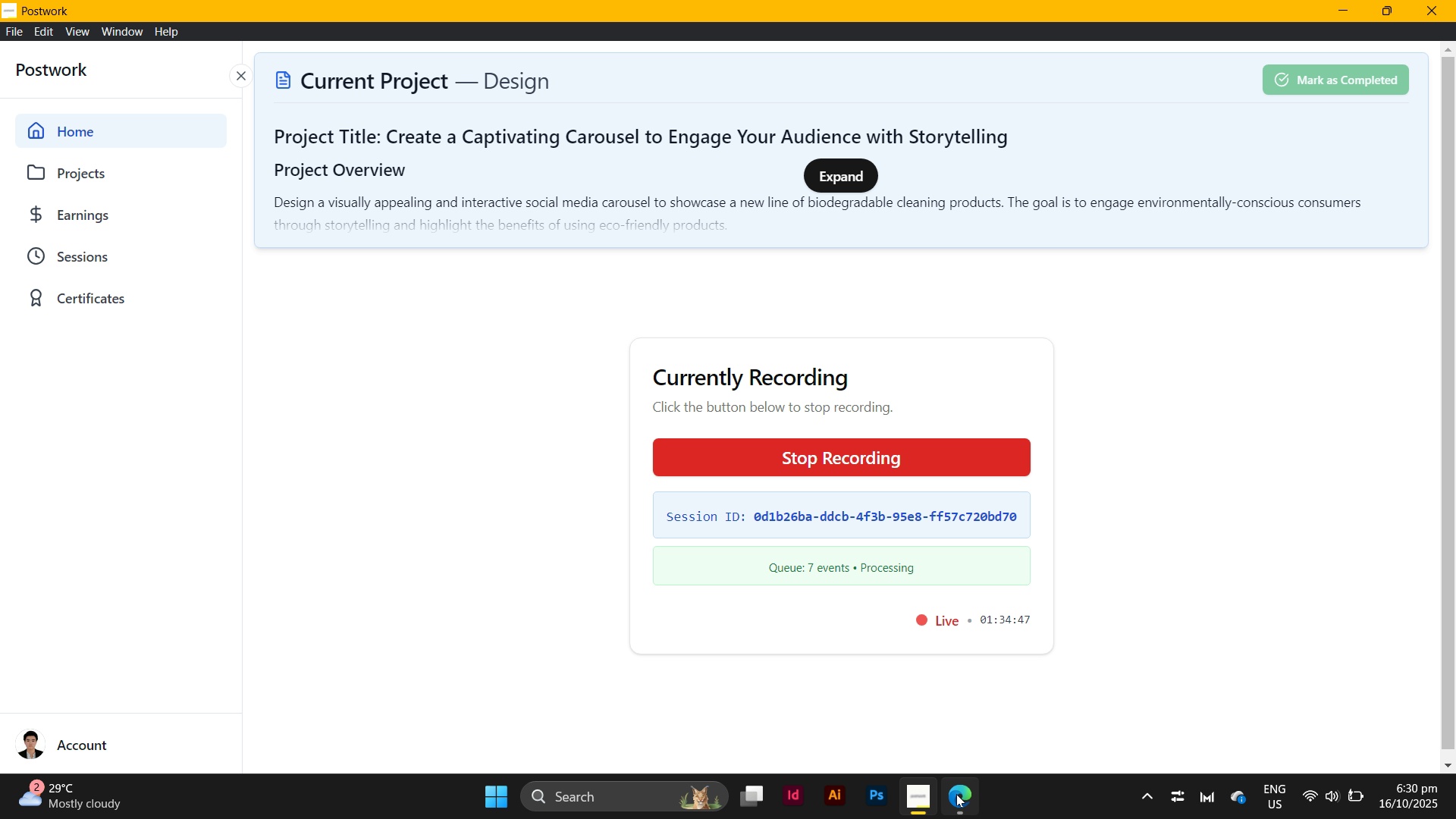 
left_click([959, 795])
 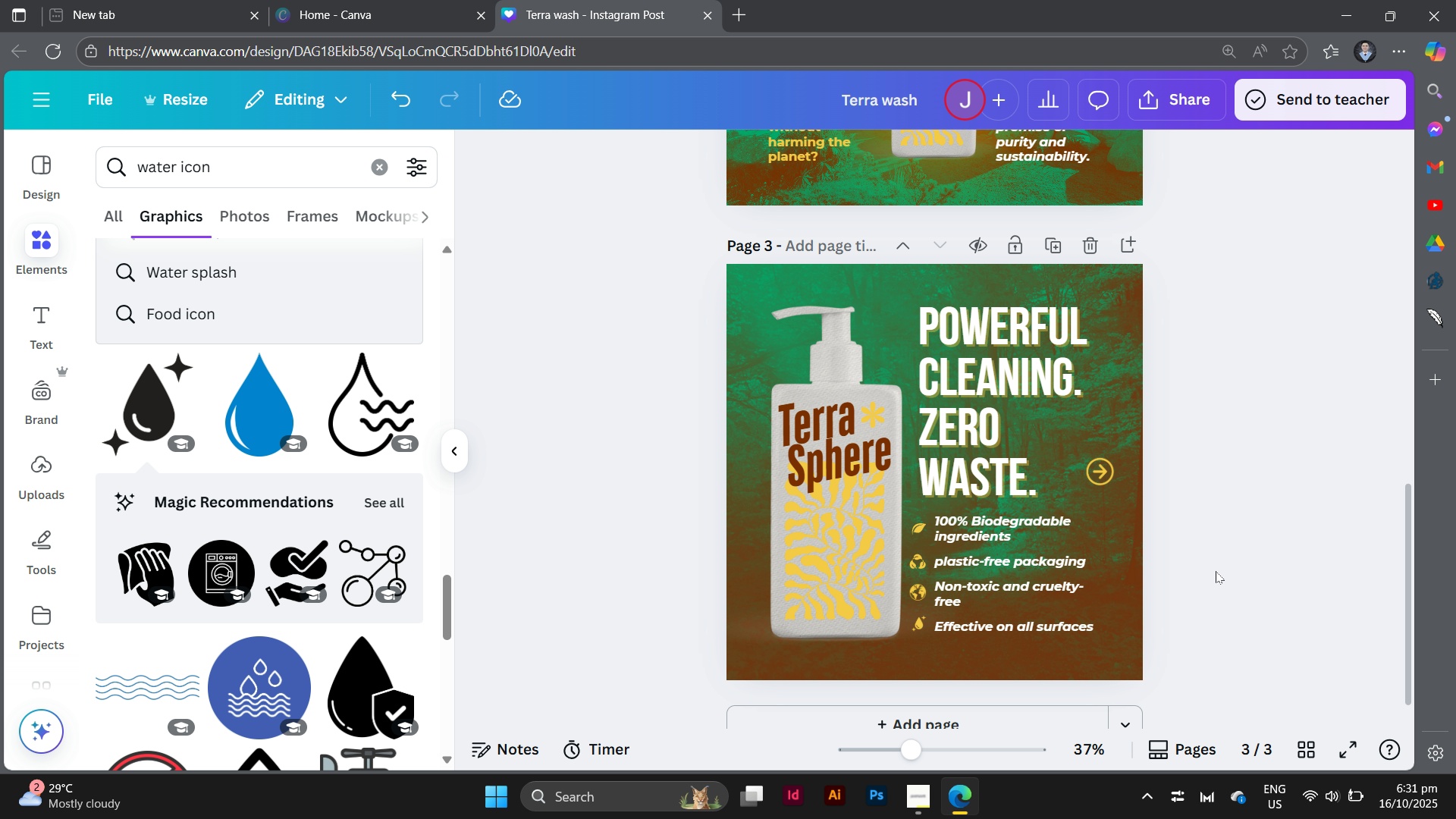 
wait(36.91)
 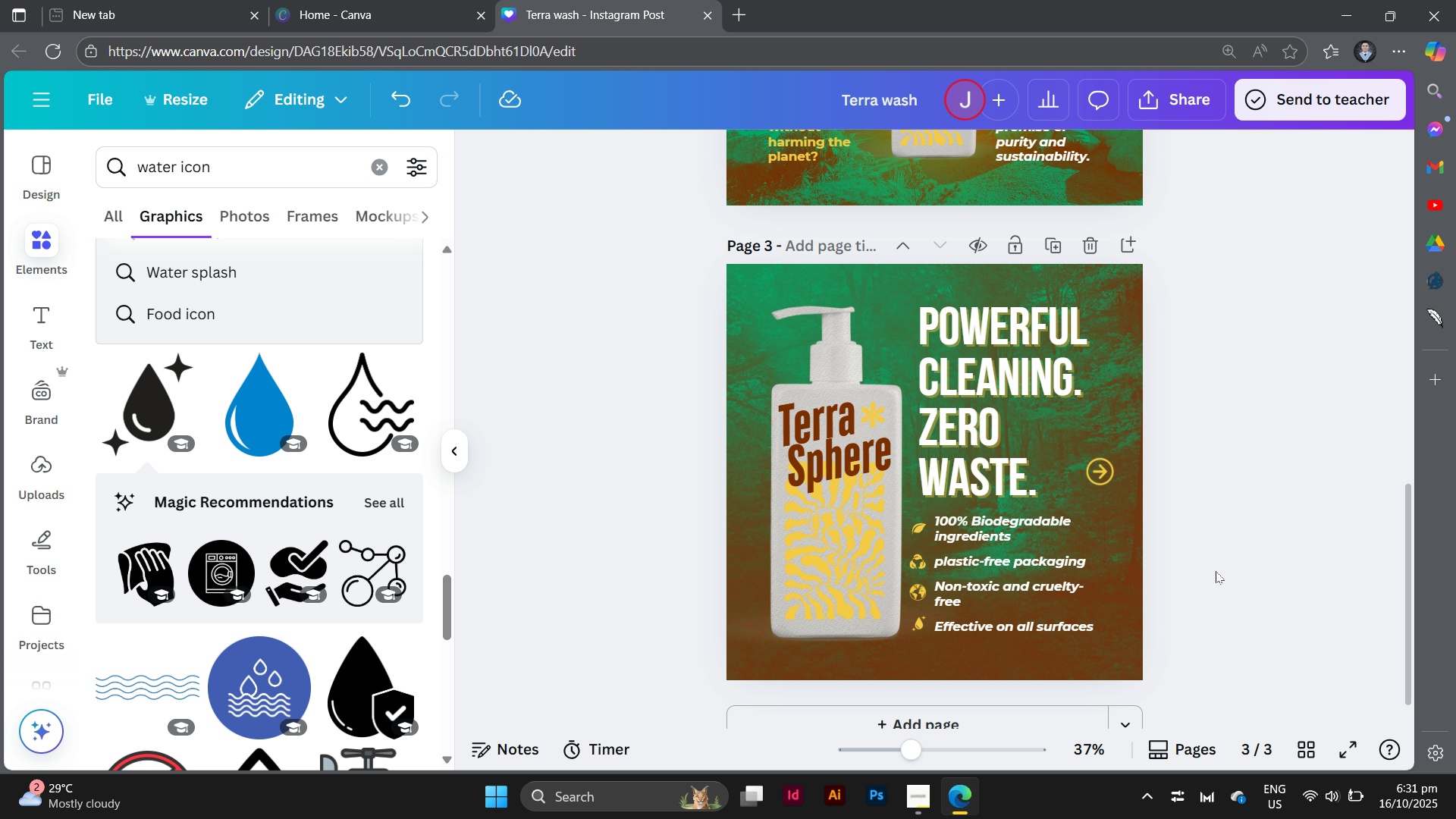 
left_click([918, 802])